 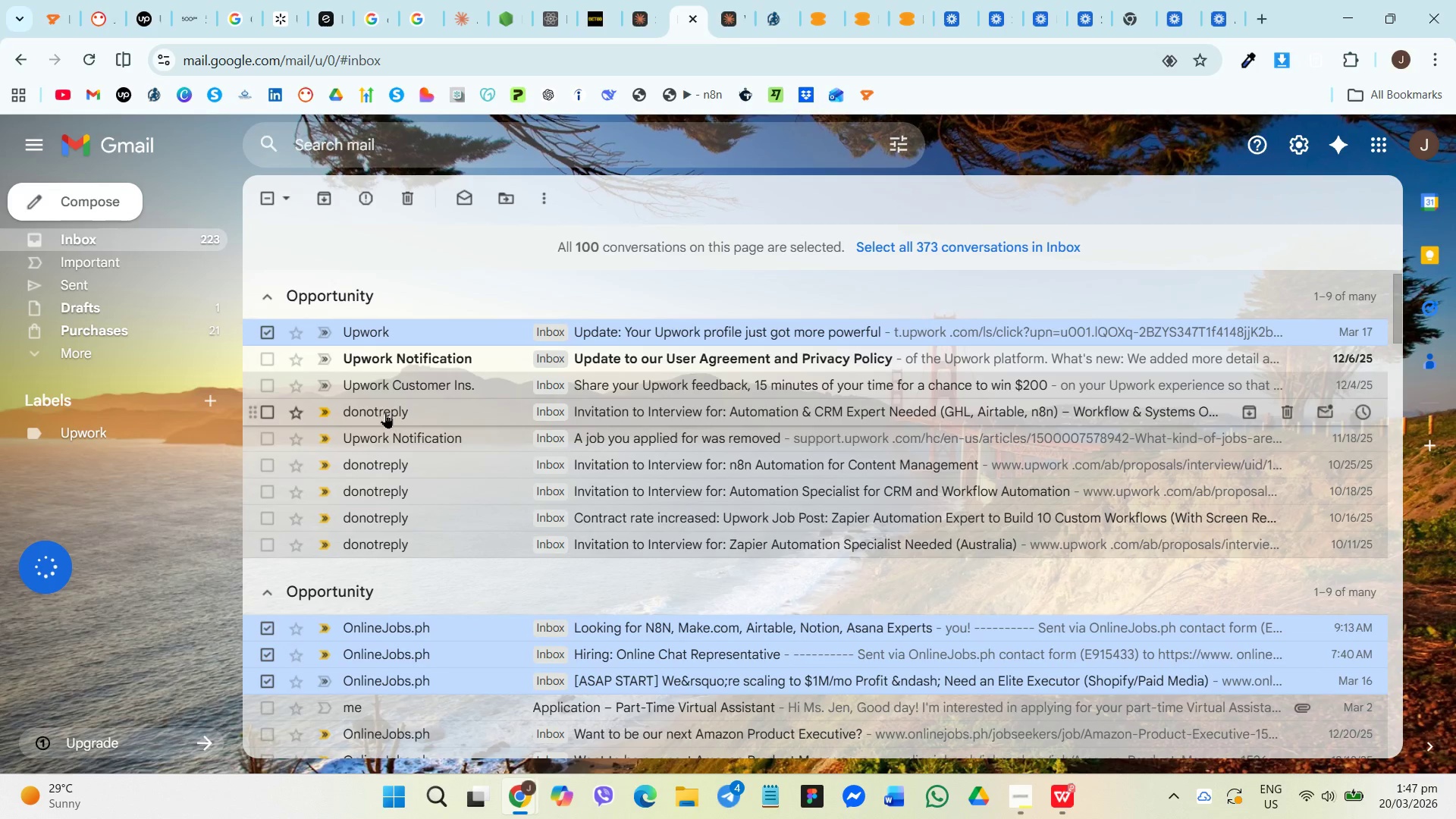 
left_click([487, 635])
 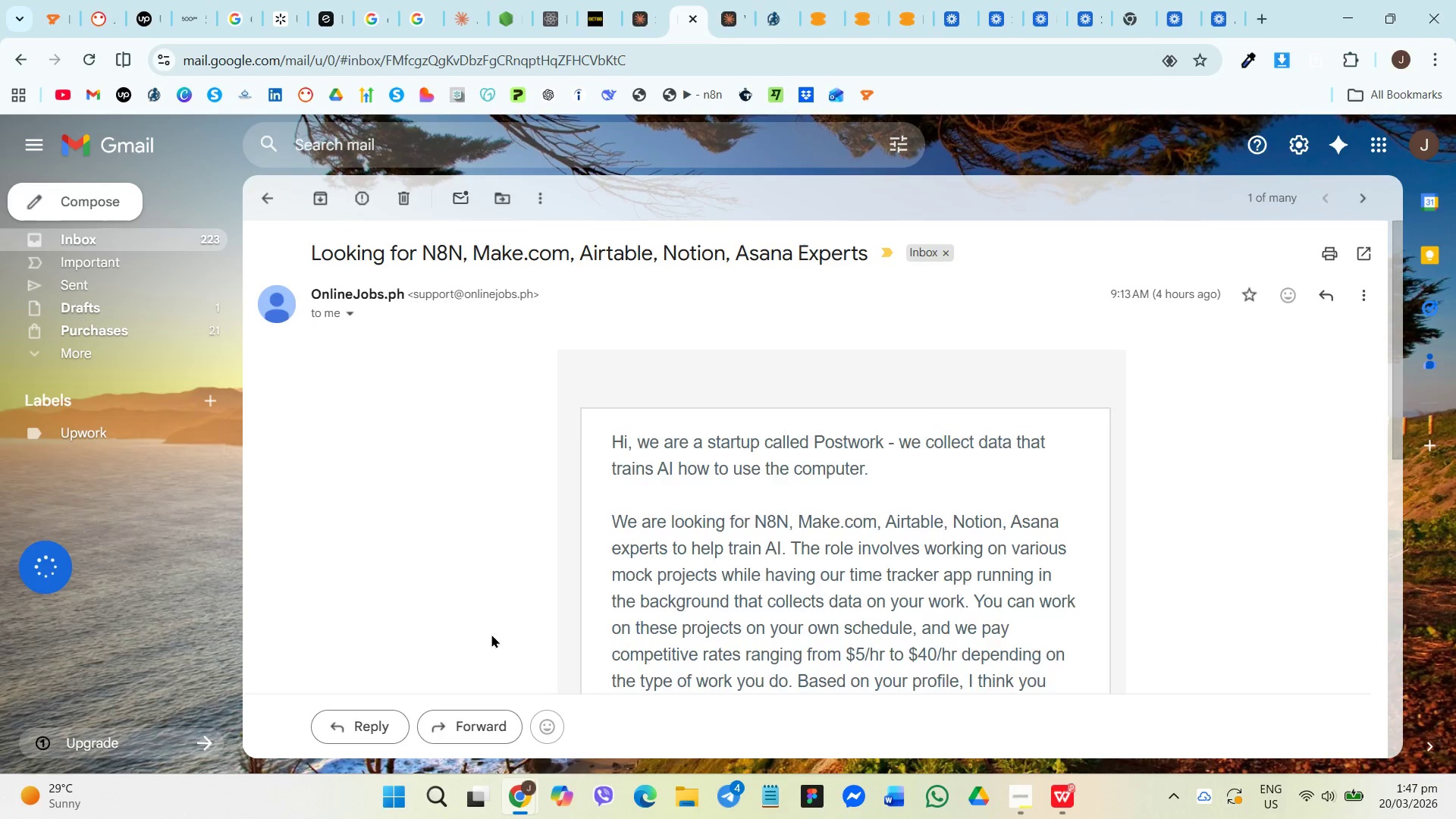 
scroll: coordinate [772, 561], scroll_direction: down, amount: 5.0
 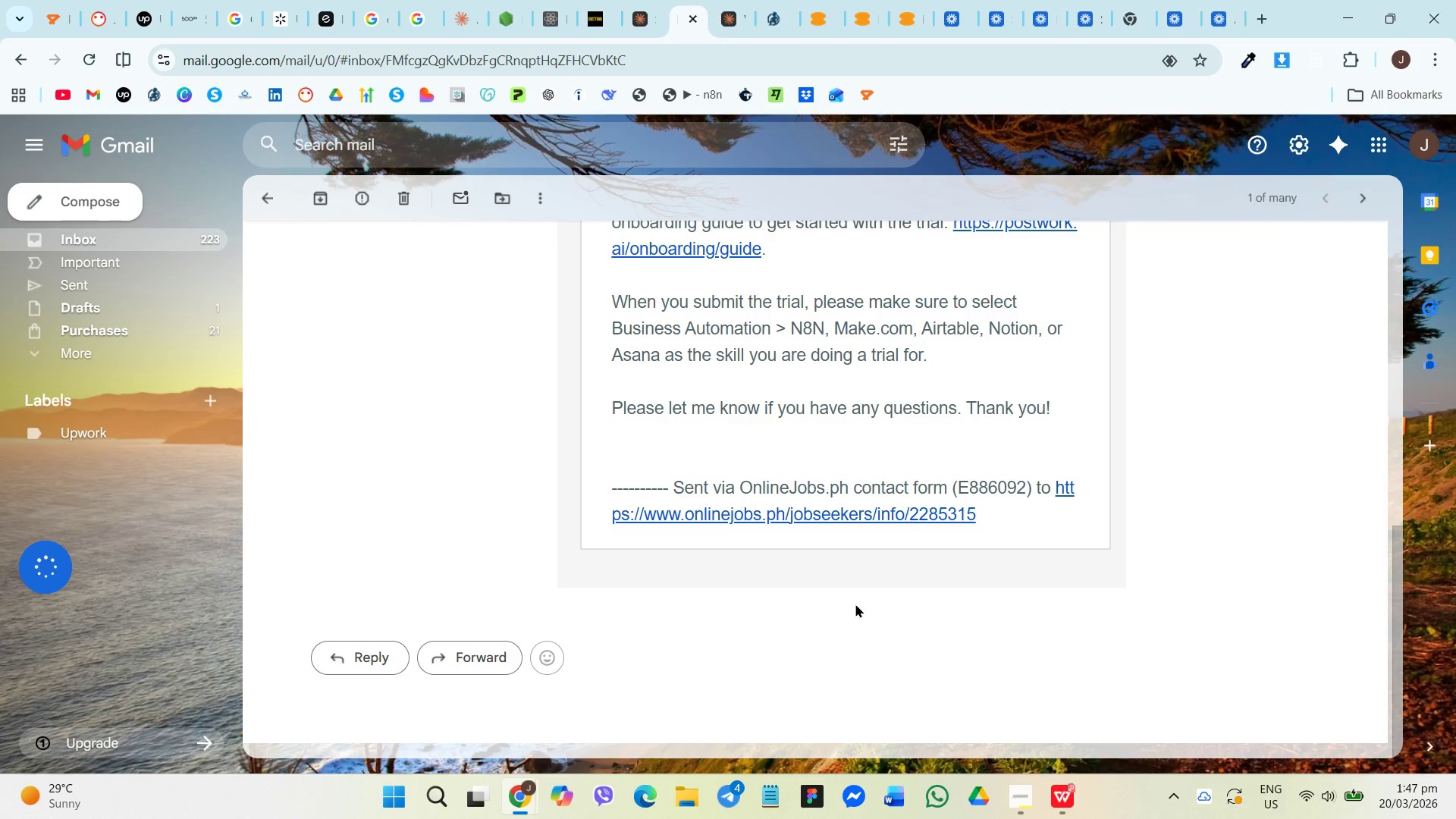 
wait(6.95)
 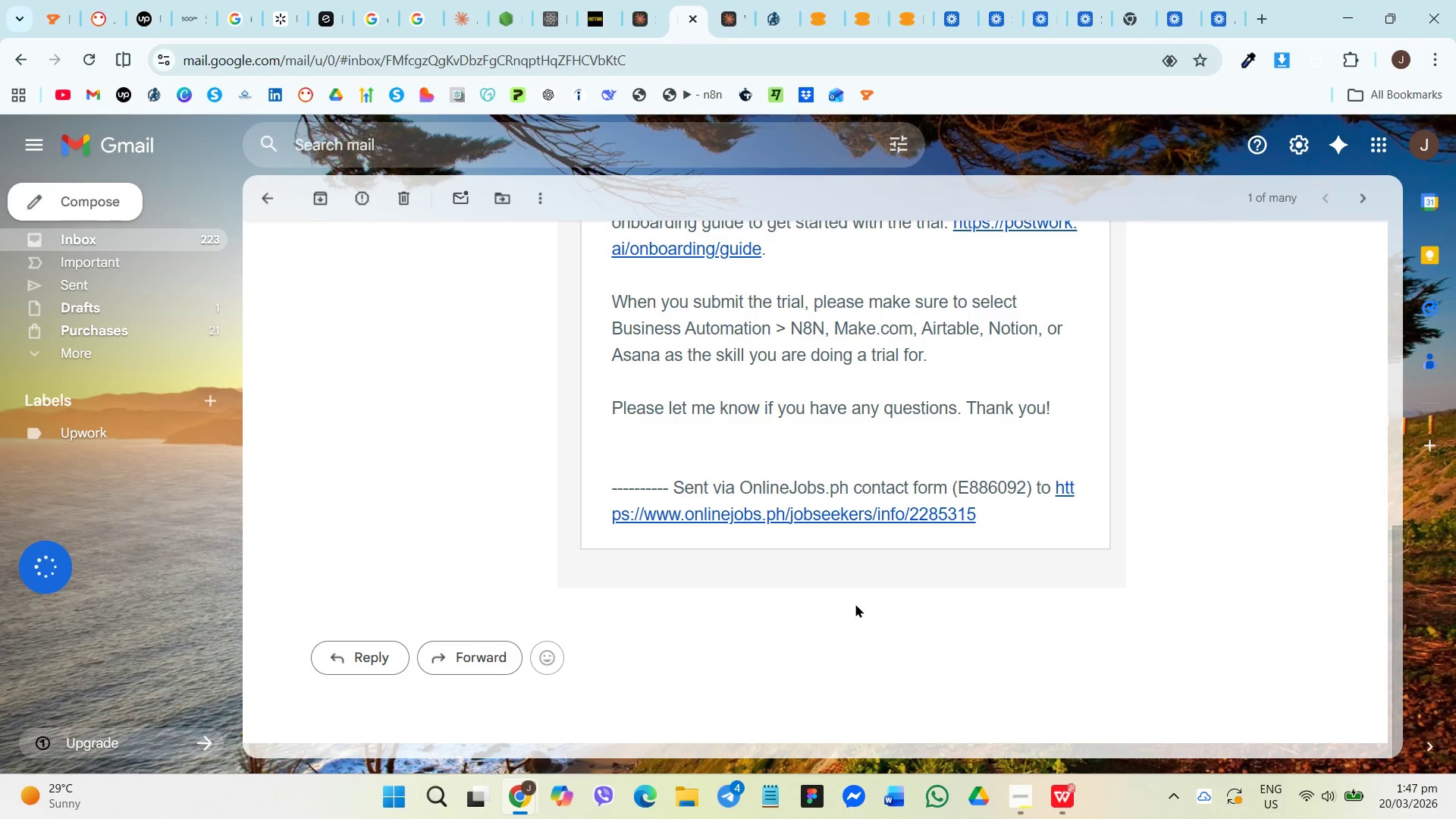 
left_click([366, 660])
 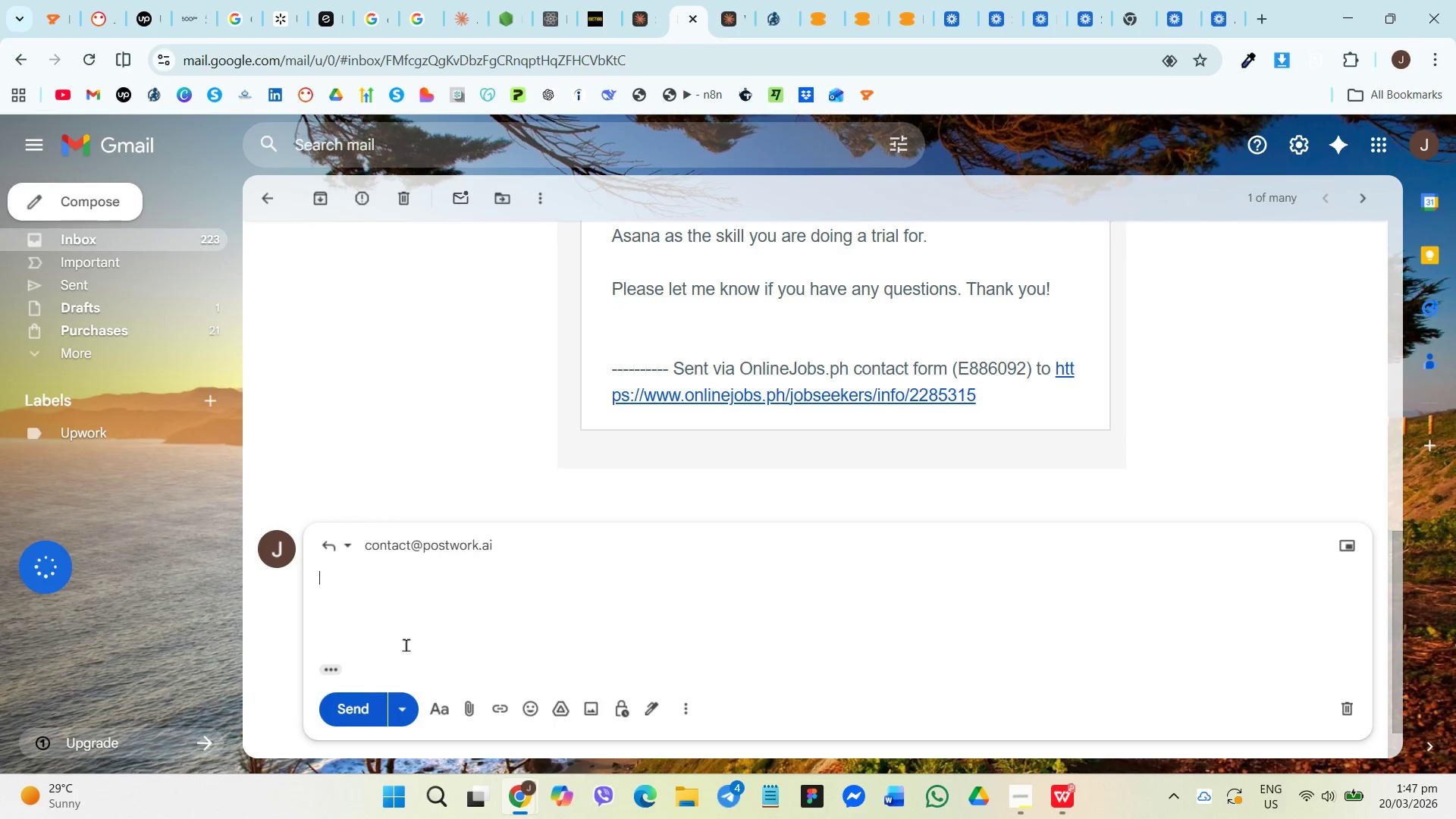 
left_click([468, 626])
 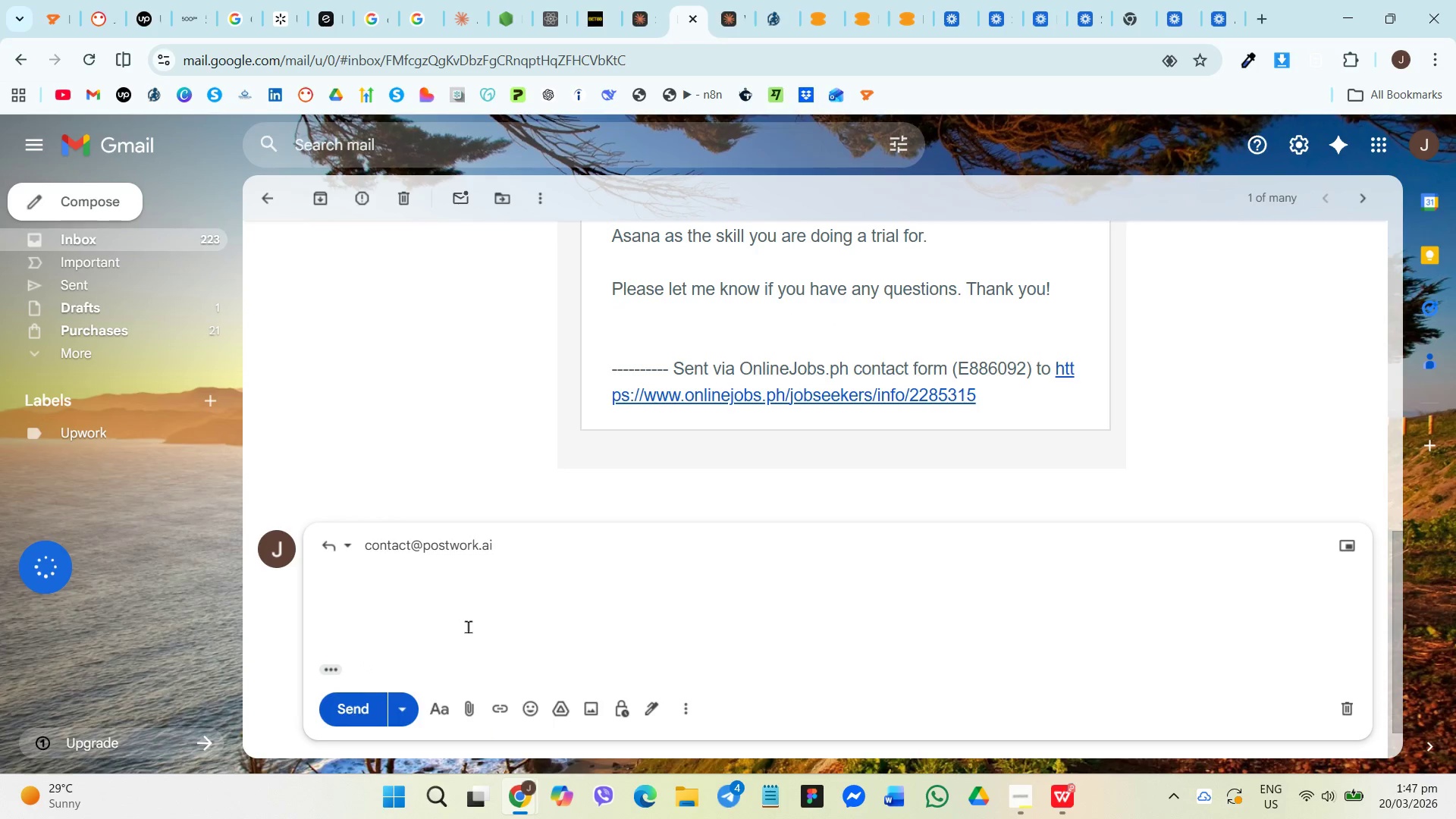 
type(I keep on j)
 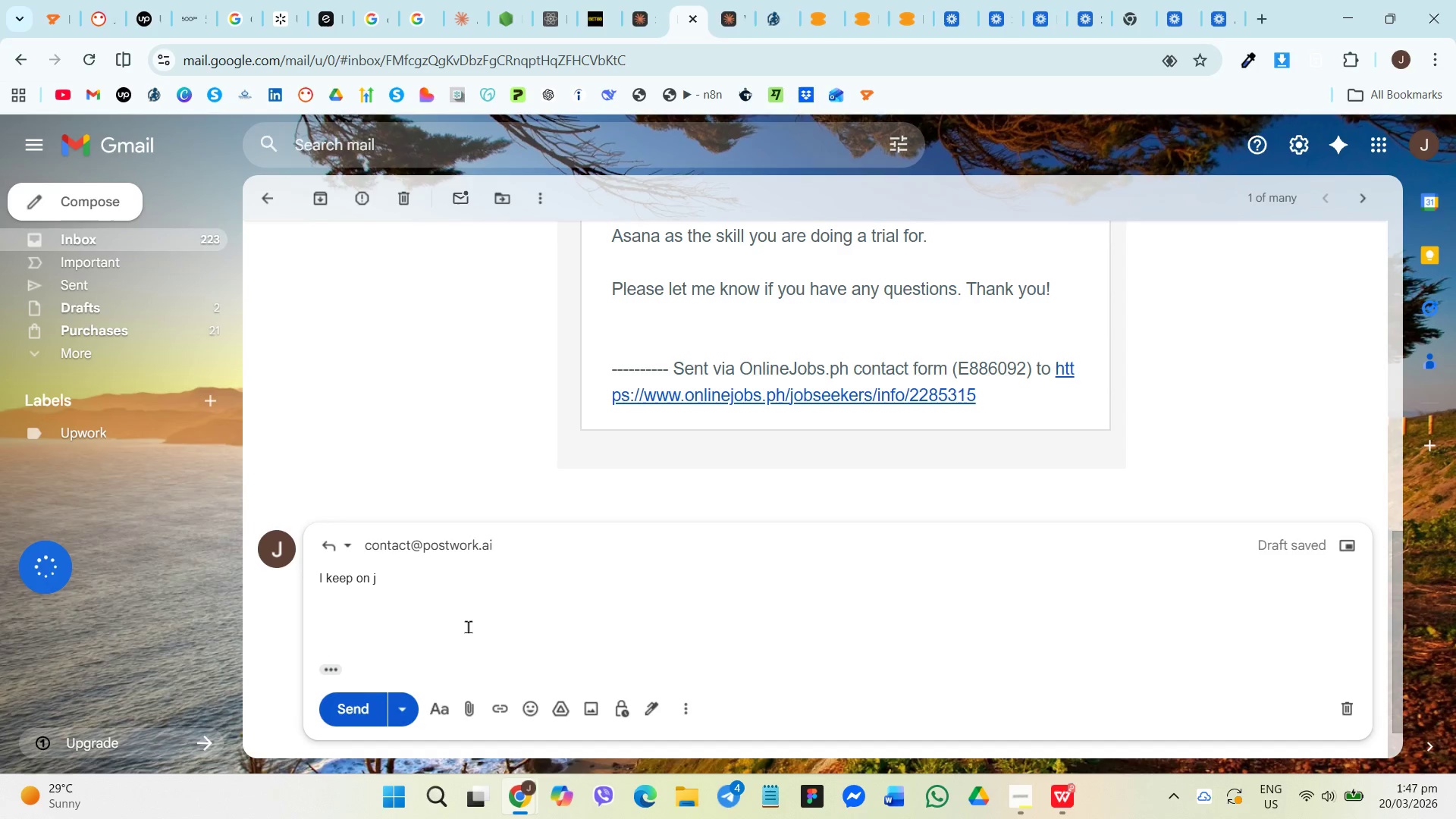 
key(Backspace)
key(Backspace)
key(Backspace)
key(Backspace)
key(Backspace)
key(Backspace)
key(Backspace)
key(Backspace)
key(Backspace)
key(Backspace)
key(Backspace)
type(The m)
key(Backspace)
 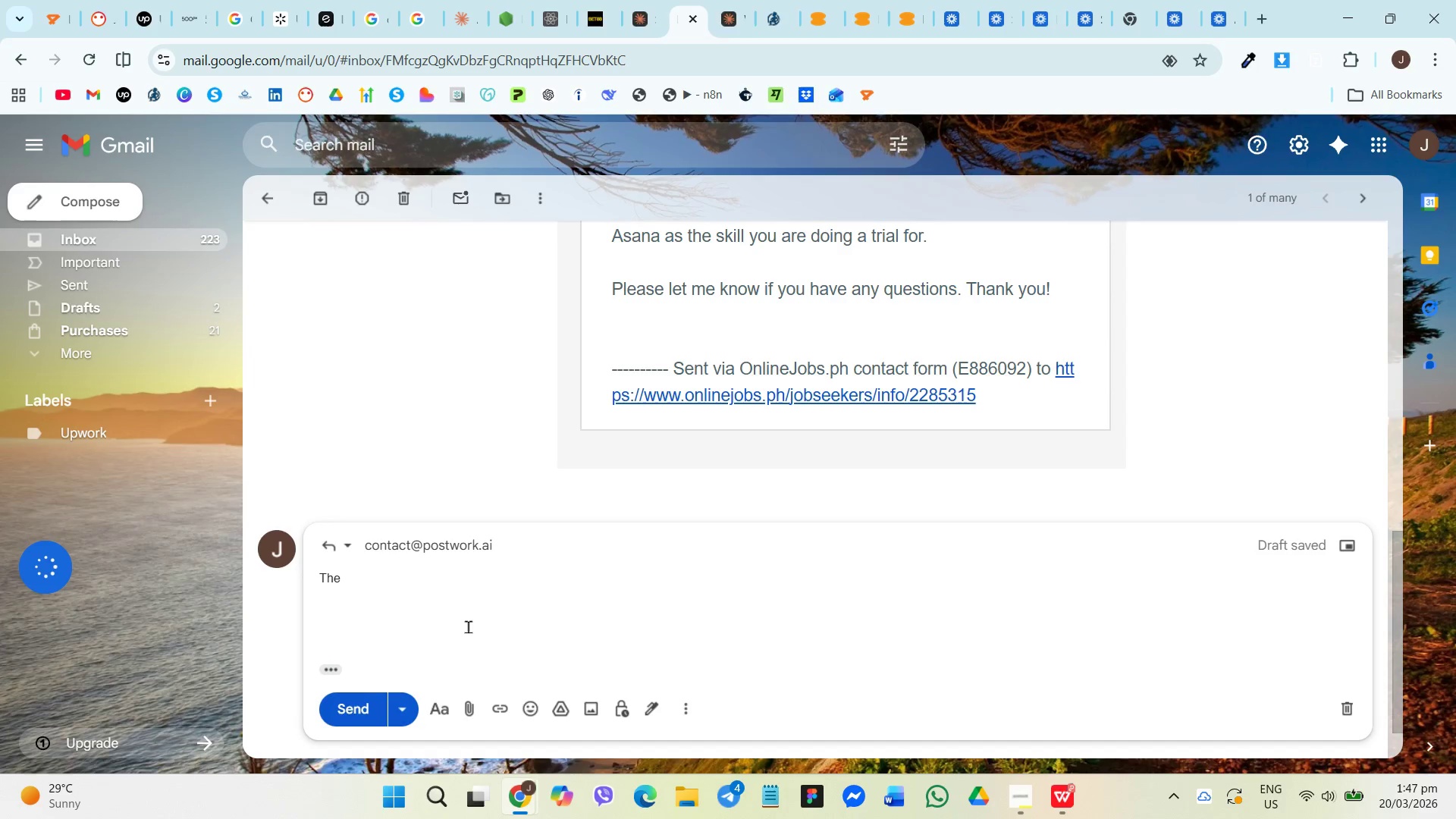 
type(recording itself h)
key(Backspace)
type(gets )
key(Backspace)
key(Backspace)
key(Backspace)
key(Backspace)
key(Backspace)
 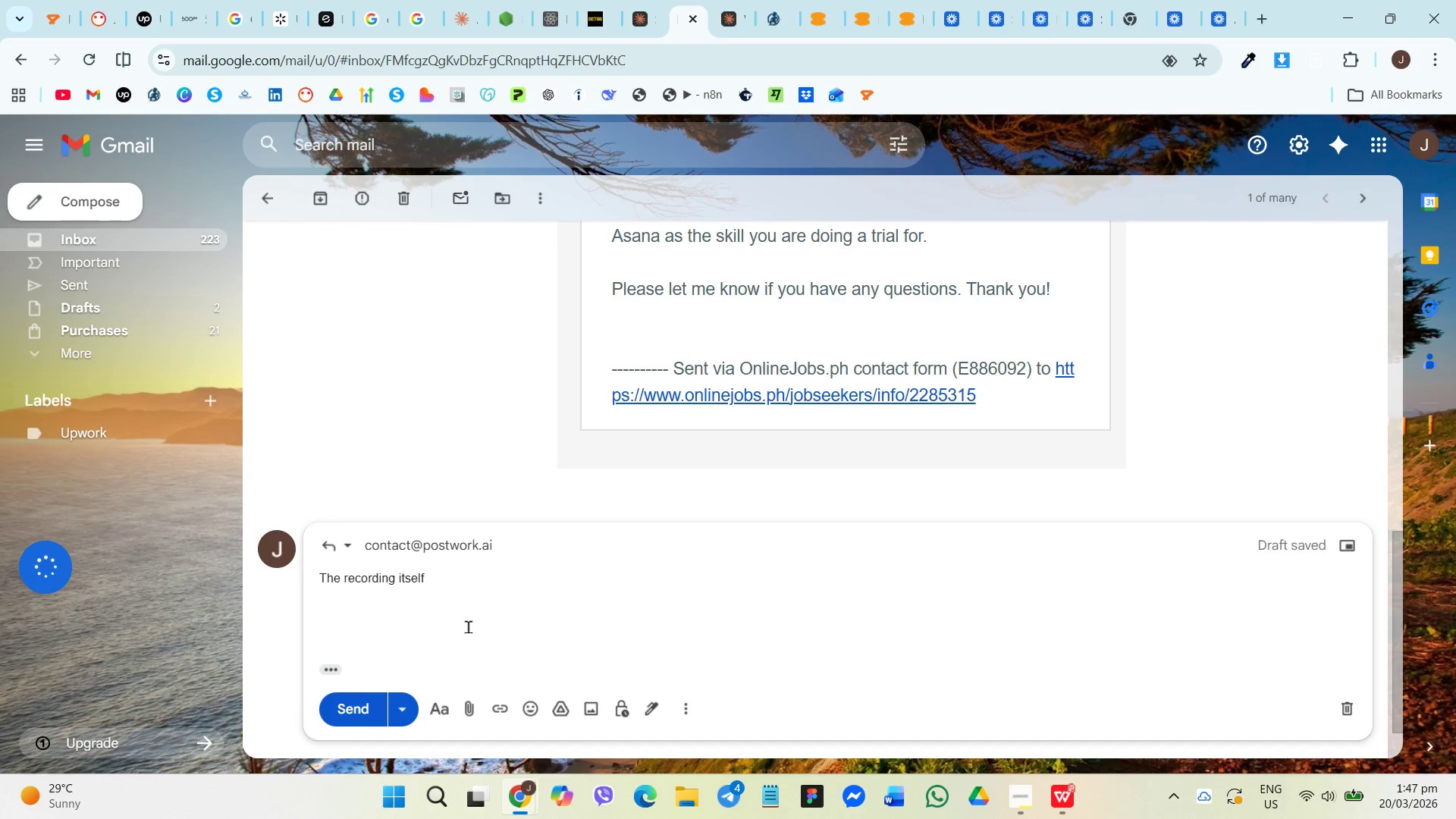 
type(ge)
key(Backspace)
key(Backspace)
type(got back to zero ahao)
key(Backspace)
key(Backspace)
key(Backspace)
type(gain )
 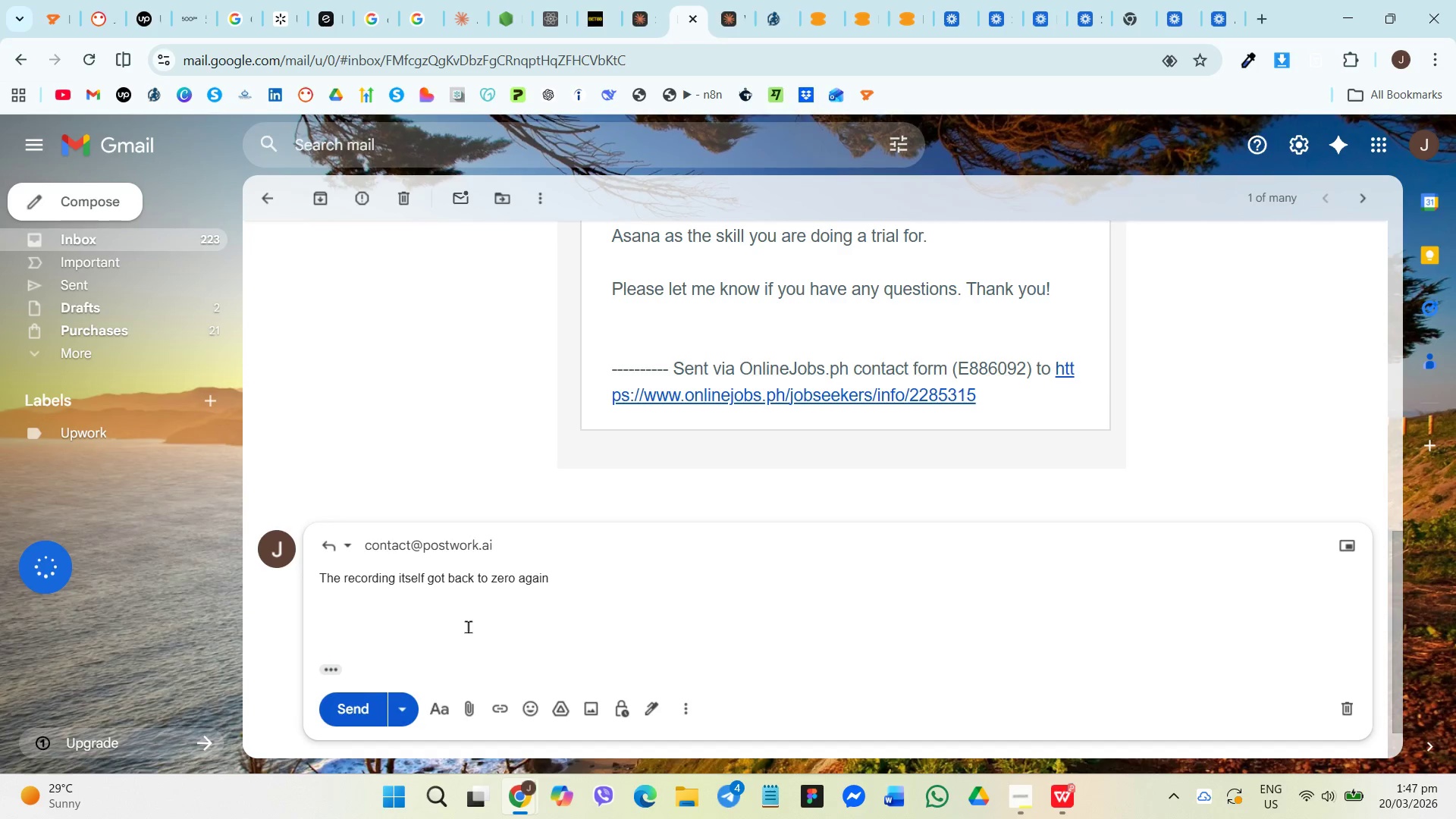 
hold_key(key=Backspace, duration=0.8)
 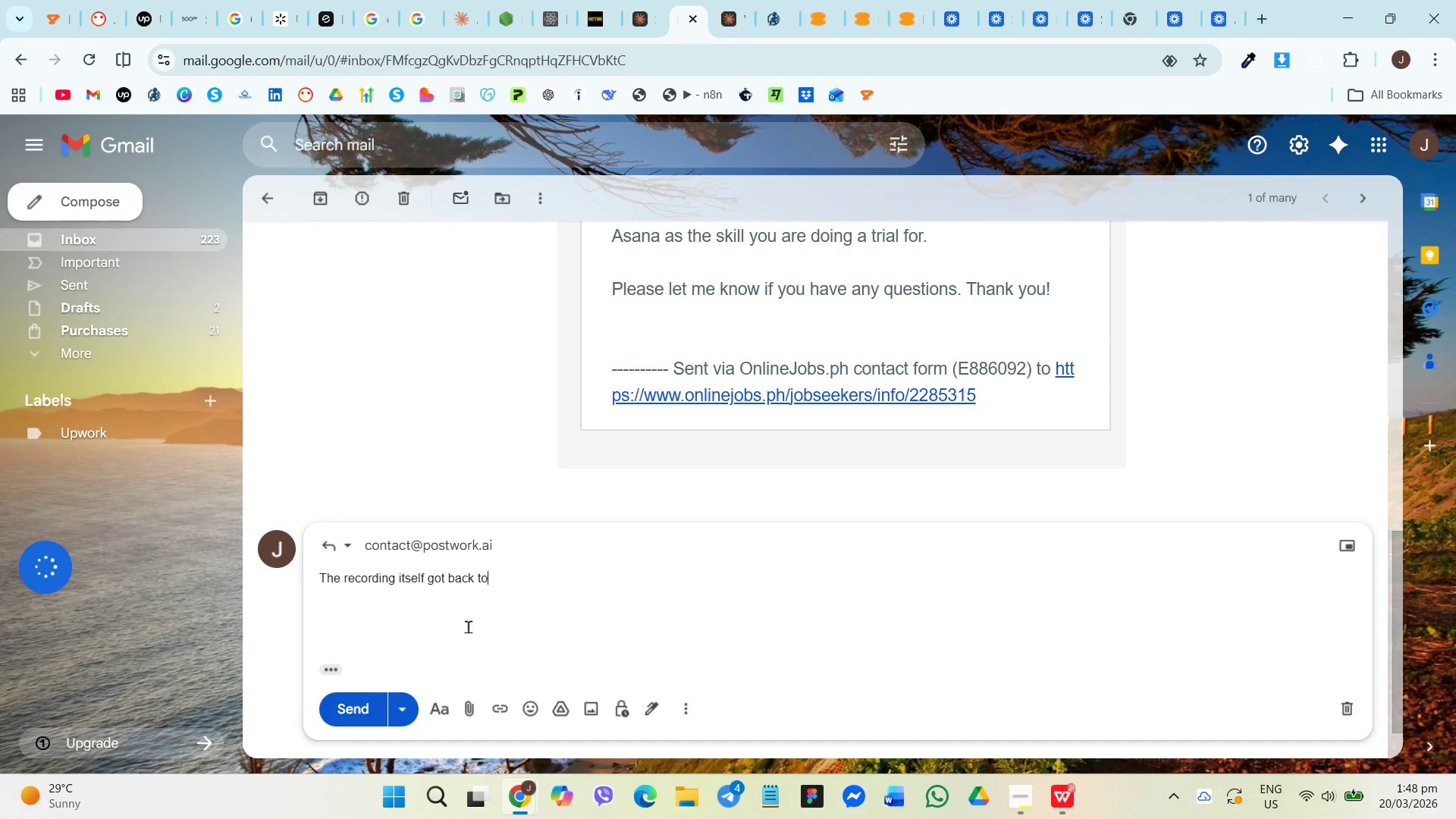 
hold_key(key=Backspace, duration=0.92)
 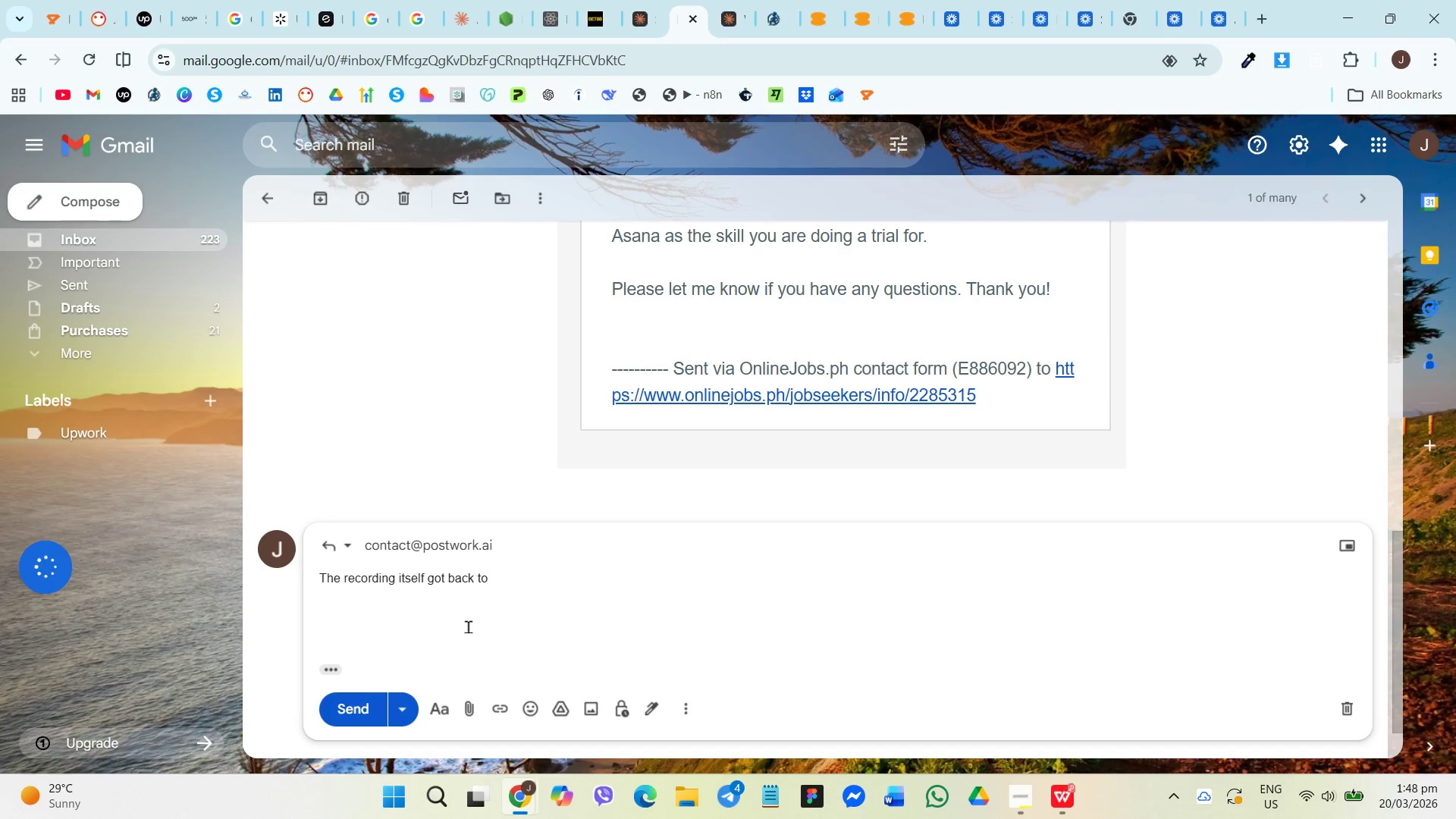 
key(Backspace)
key(Backspace)
key(Backspace)
key(Backspace)
key(Backspace)
key(Backspace)
key(Backspace)
key(Backspace)
key(Backspace)
key(Backspace)
key(Backspace)
type(always want t)
key(Backspace)
type(me to go back and record again ana)
key(Backspace)
type(other 1 hr and the ao)
key(Backspace)
key(Backspace)
type(ote)
key(Backspace)
key(Backspace)
key(Backspace)
type(recorded video got losts eve)
key(Backspace)
key(Backspace)
type(en)
key(Backspace)
key(Backspace)
type(venthough I already crerate)
key(Backspace)
key(Backspace)
key(Backspace)
key(Backspace)
key(Backspace)
key(Backspace)
key(Backspace)
key(Backspace)
key(Backspace)
type( though Im alraed)
key(Backspace)
key(Backspace)
key(Backspace)
type(eady done with the task )
 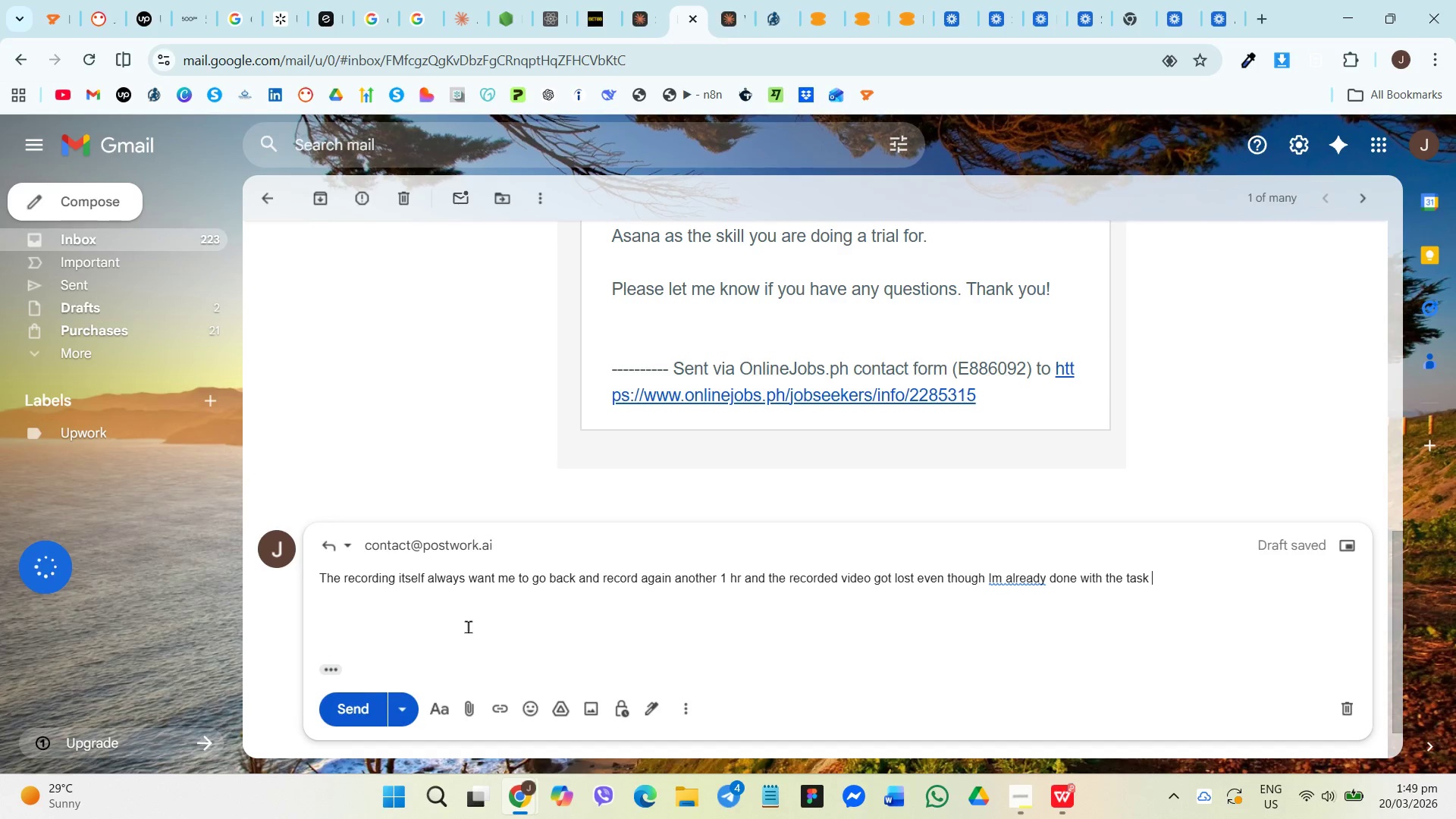 
key(Enter)
 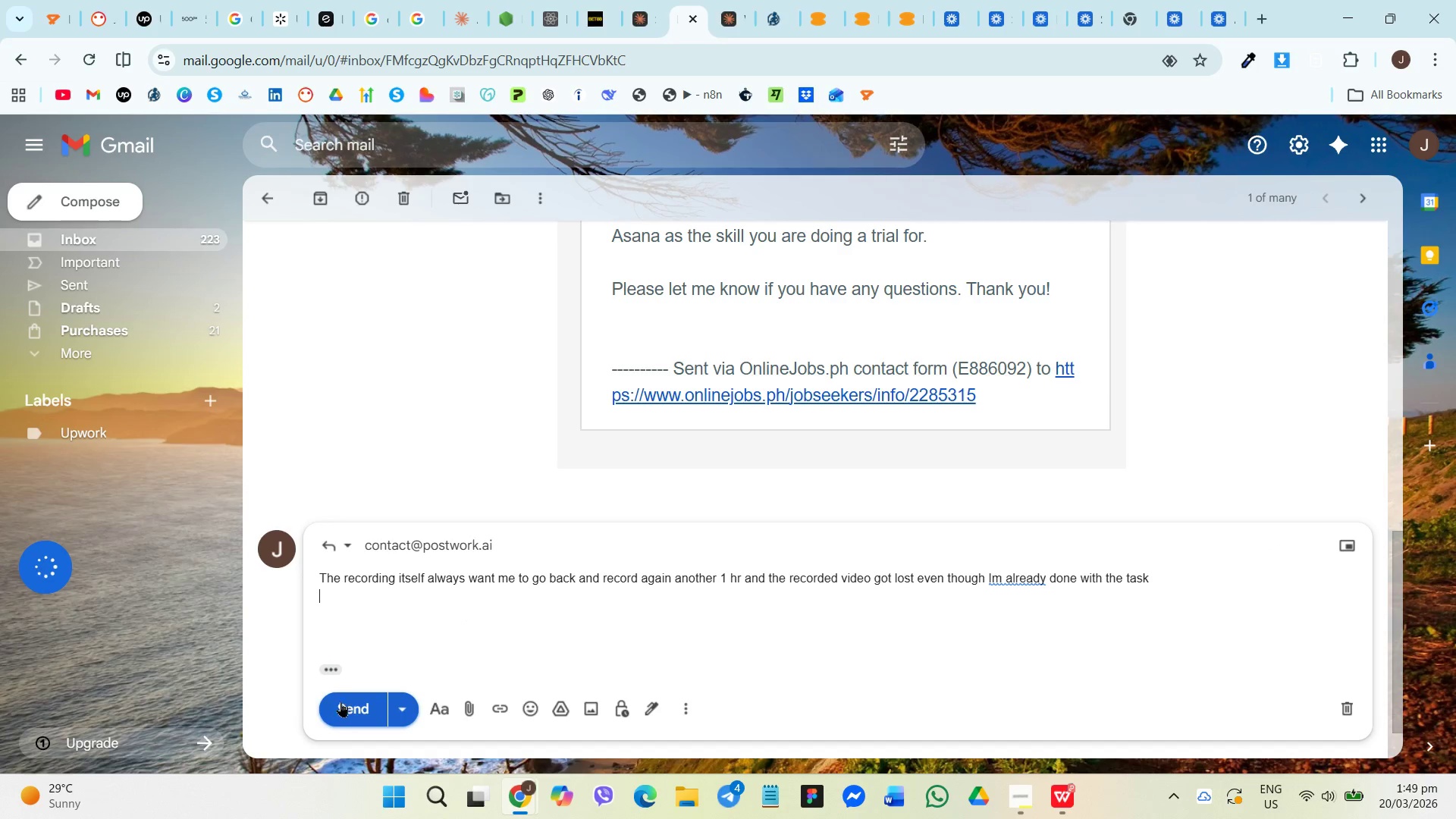 
left_click([344, 701])
 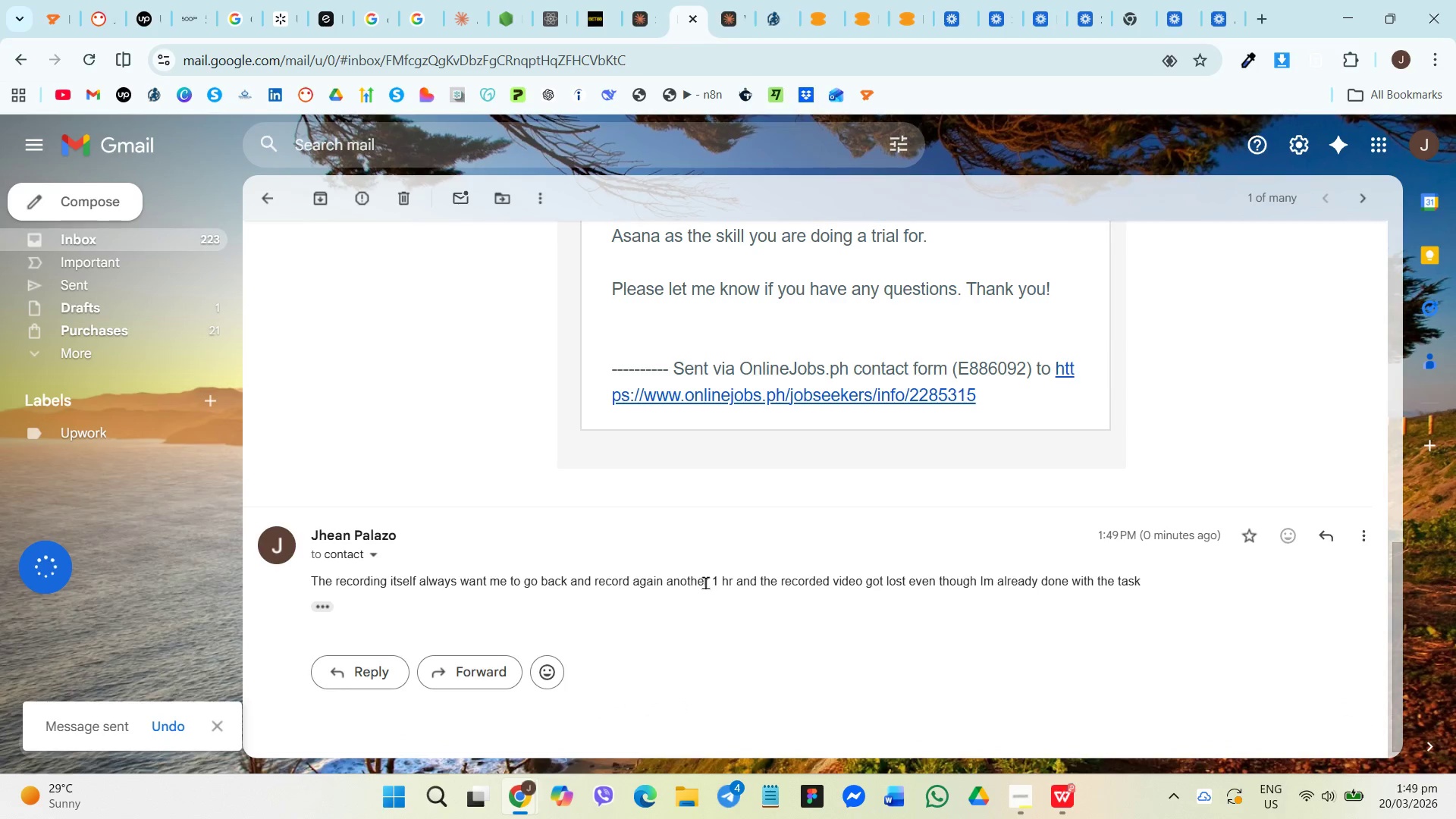 
wait(9.84)
 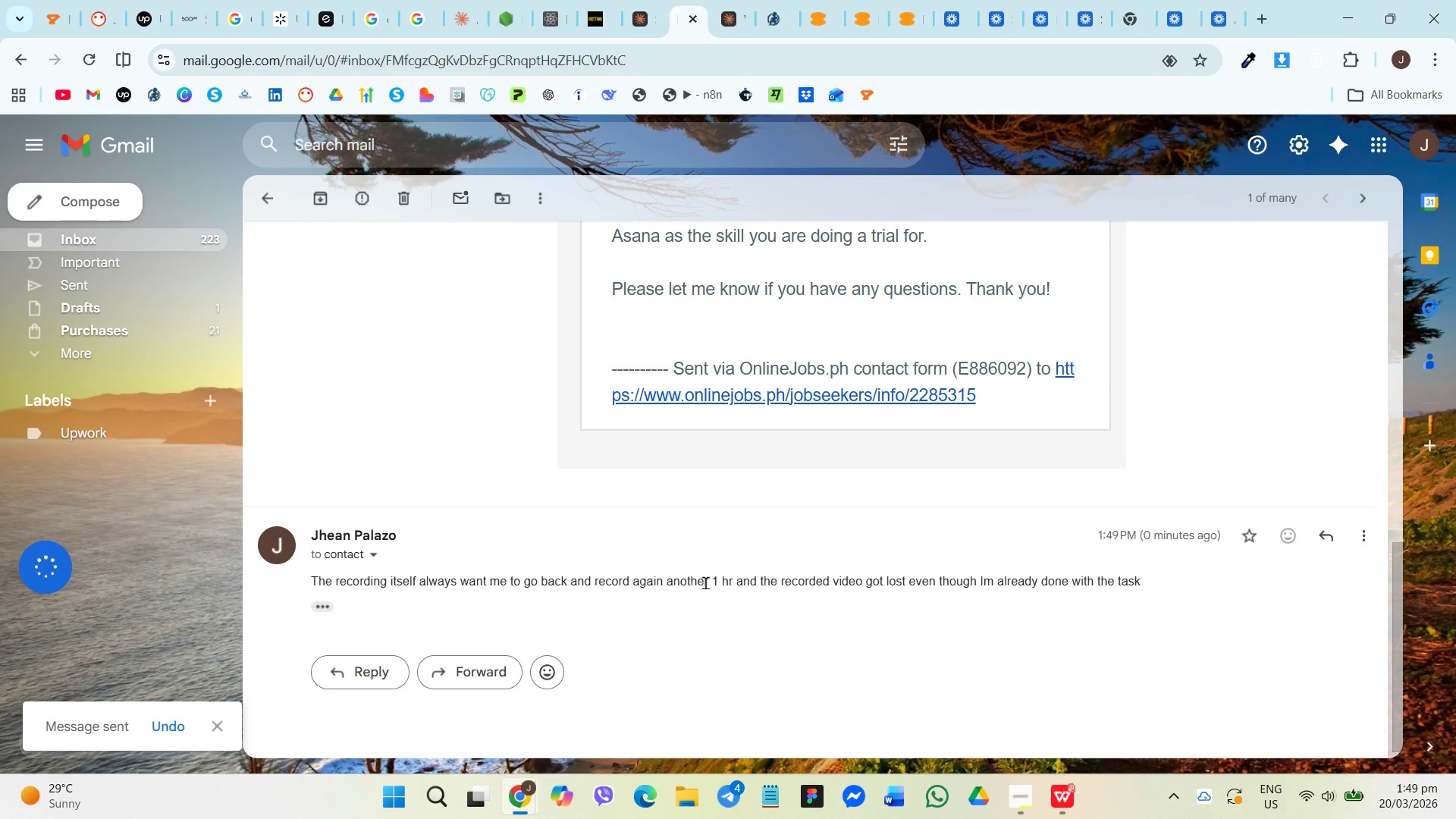 
left_click([1169, 16])
 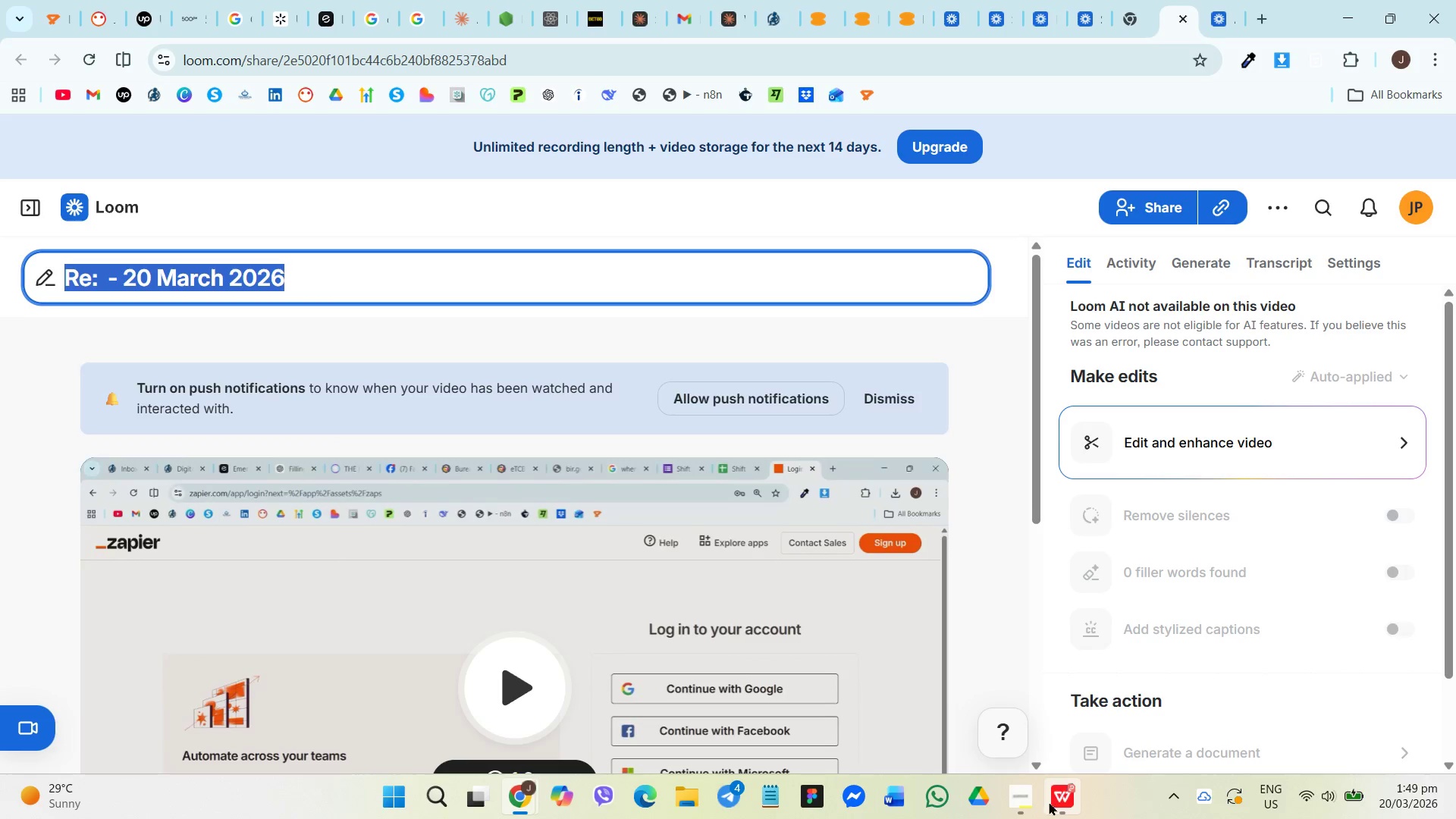 
left_click([1032, 796])